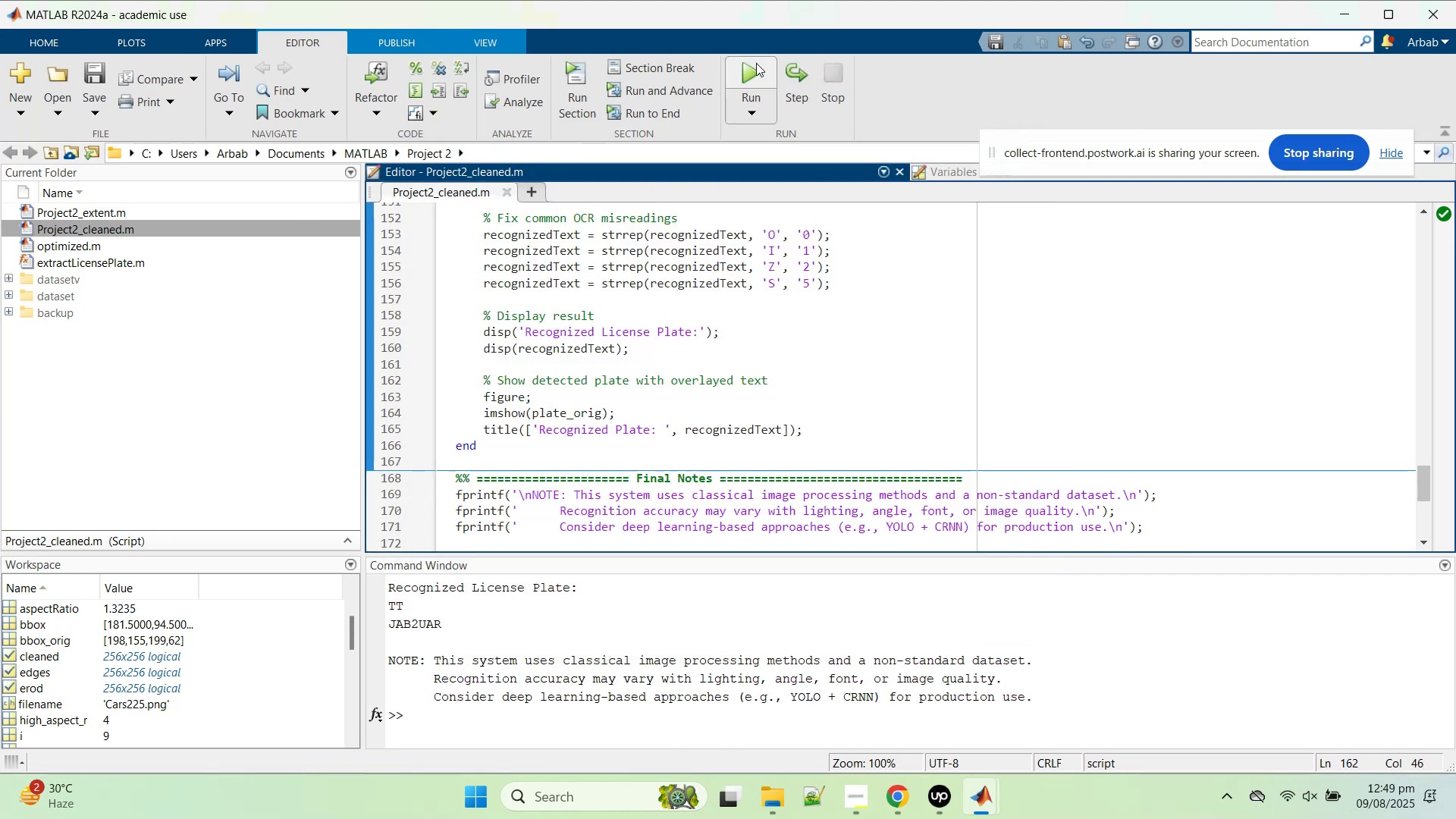 
left_click([760, 71])
 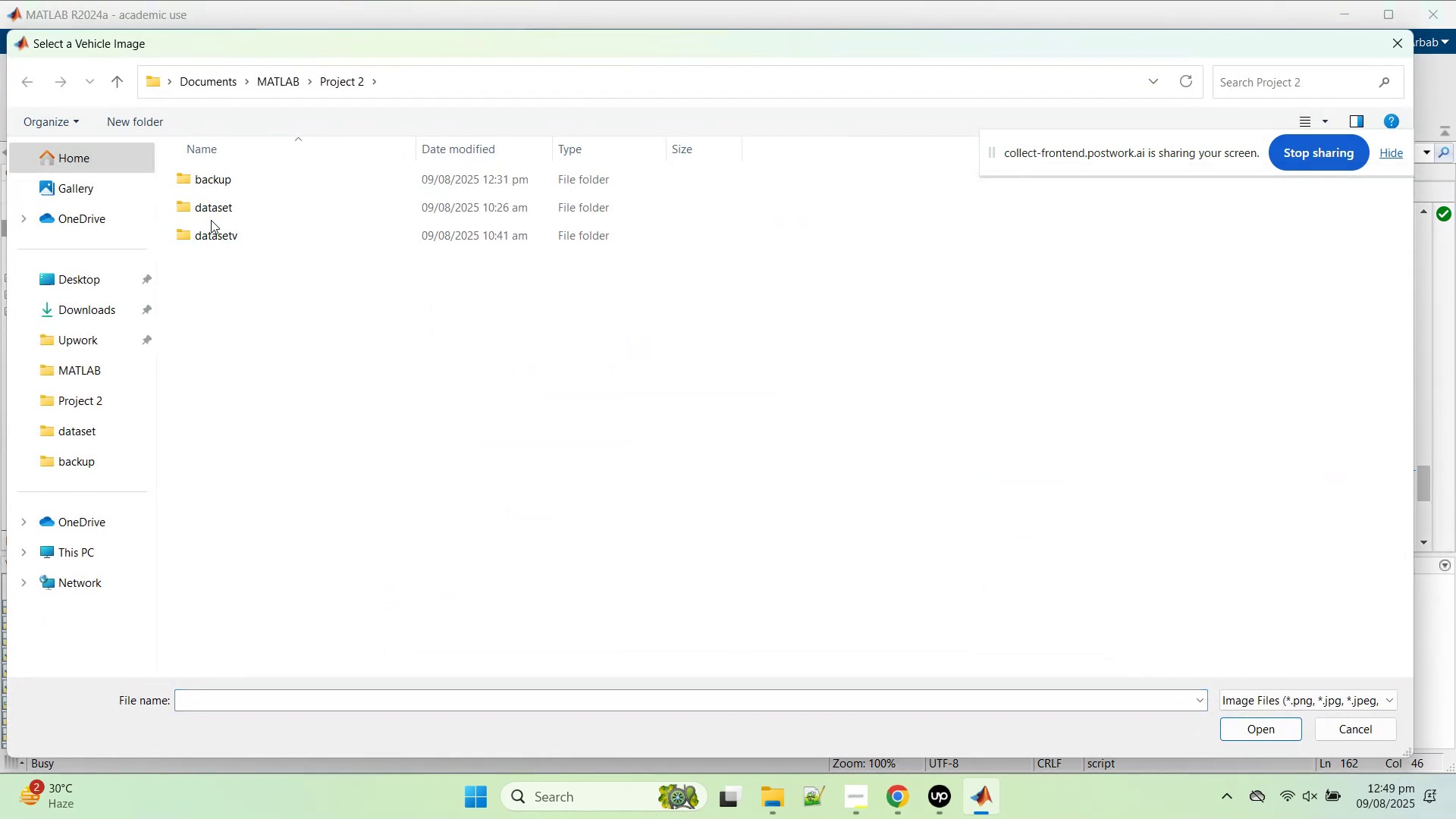 
double_click([211, 208])
 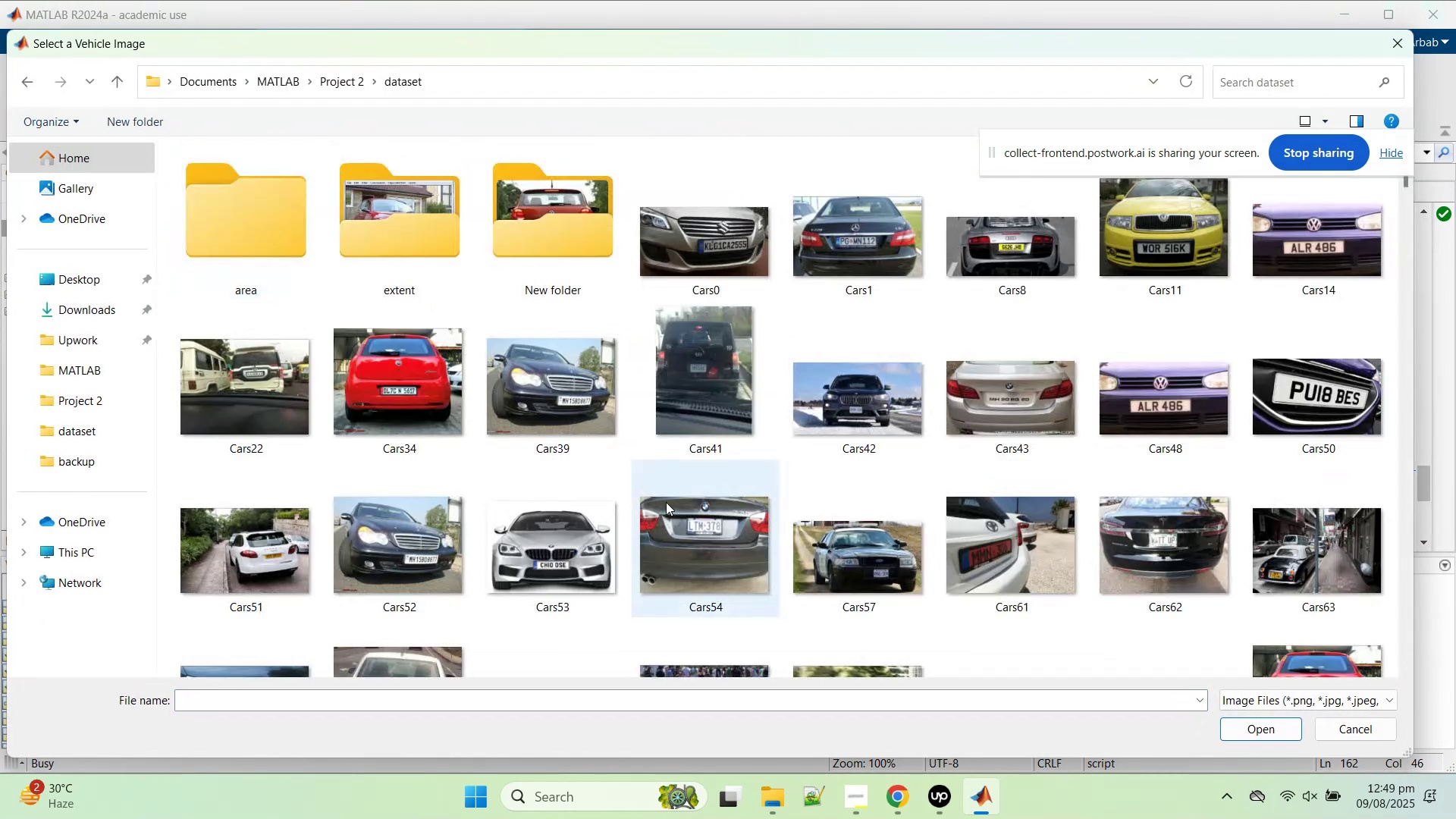 
scroll: coordinate [623, 469], scroll_direction: down, amount: 17.0
 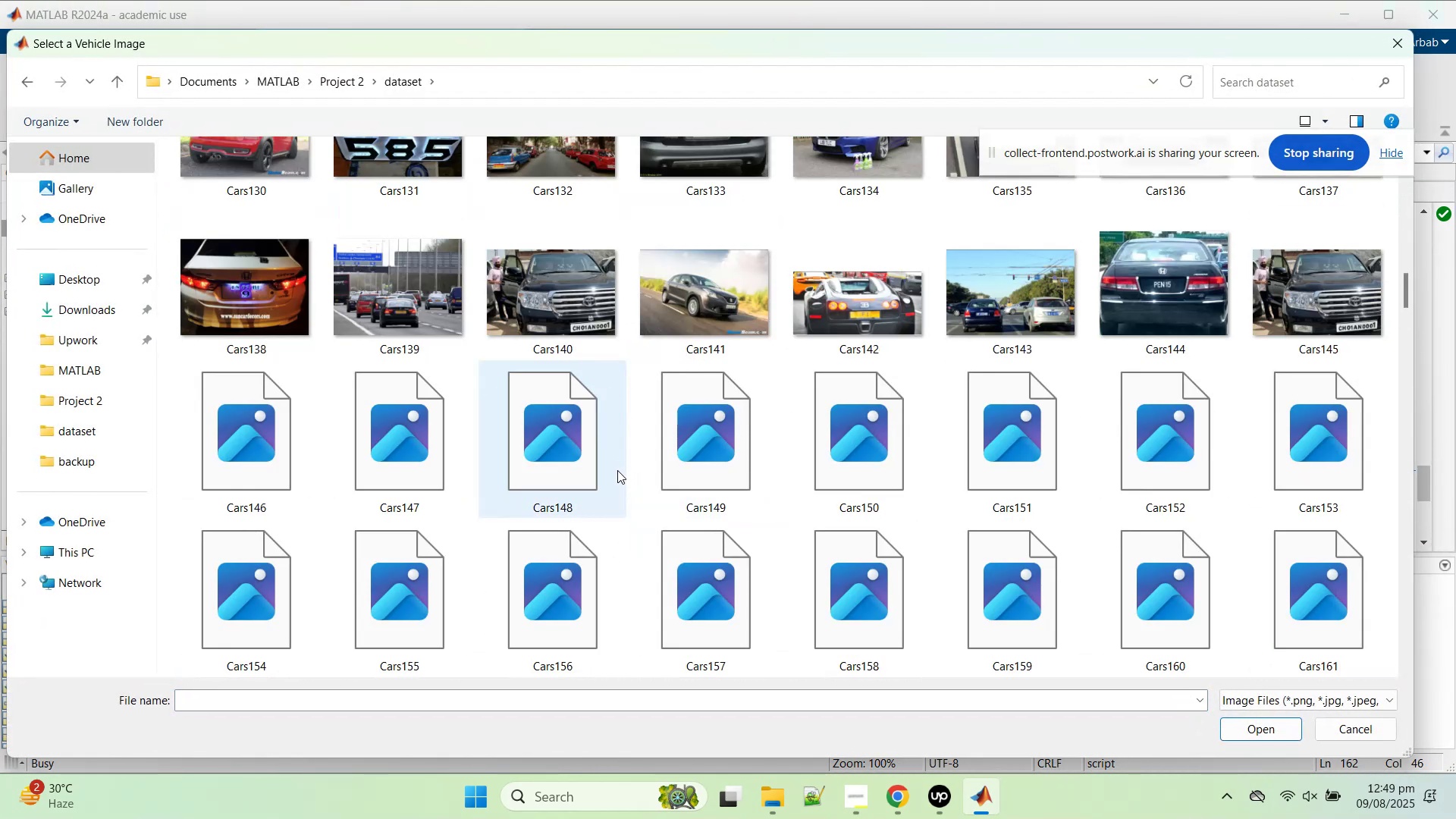 
mouse_move([629, 470])
 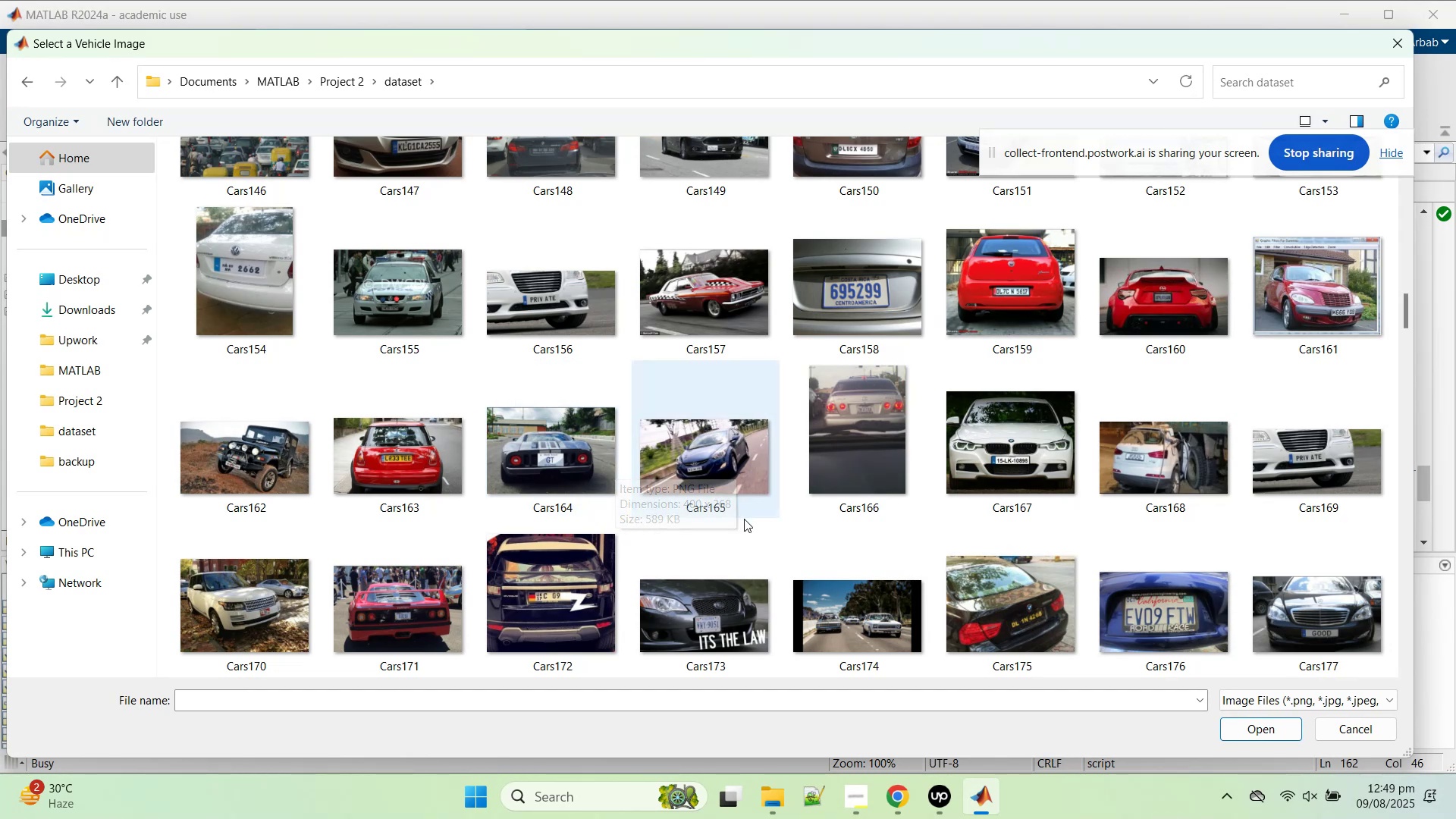 
scroll: coordinate [842, 558], scroll_direction: down, amount: 8.0
 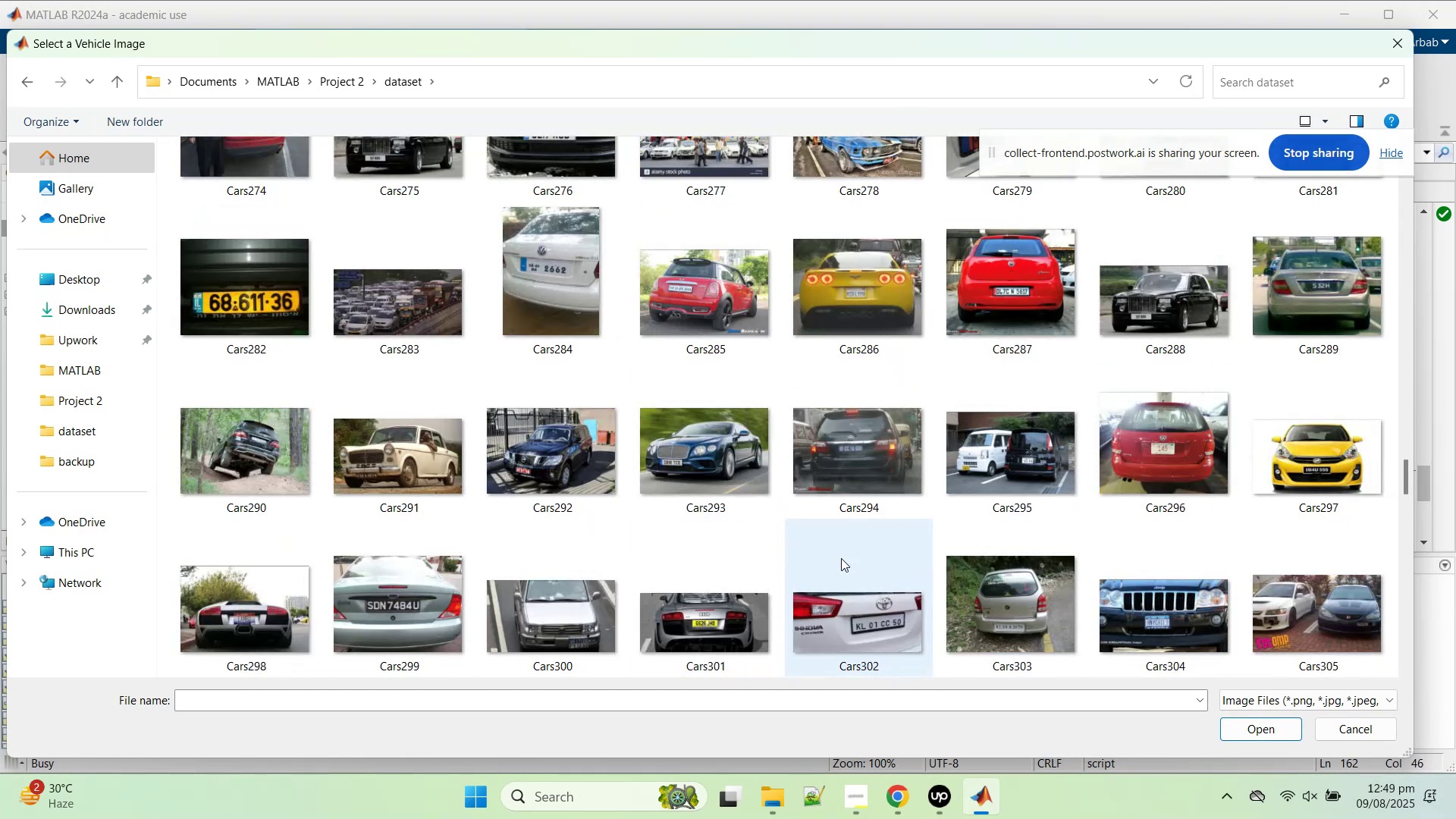 
double_click([441, 607])
 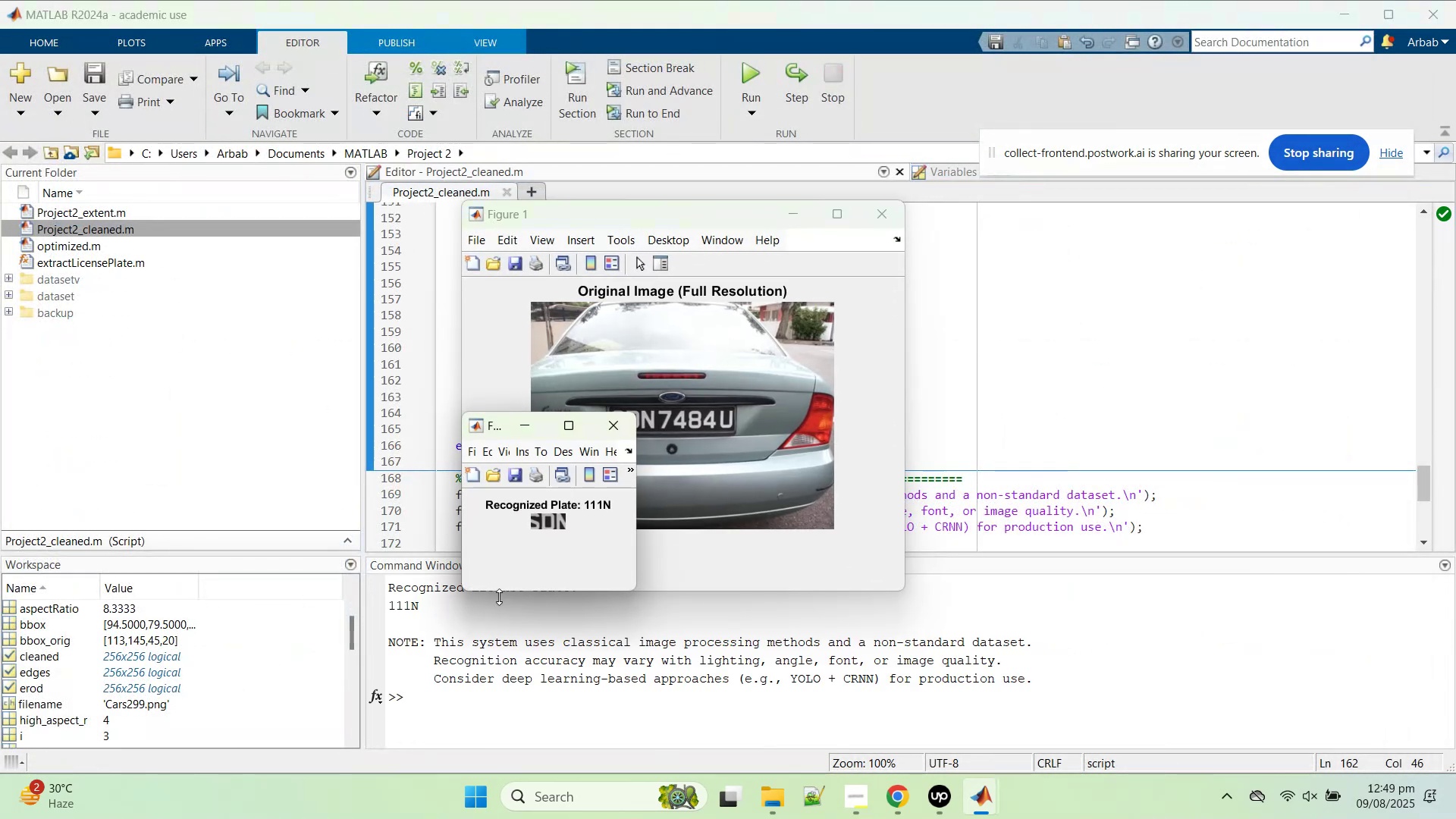 
left_click([1013, 433])
 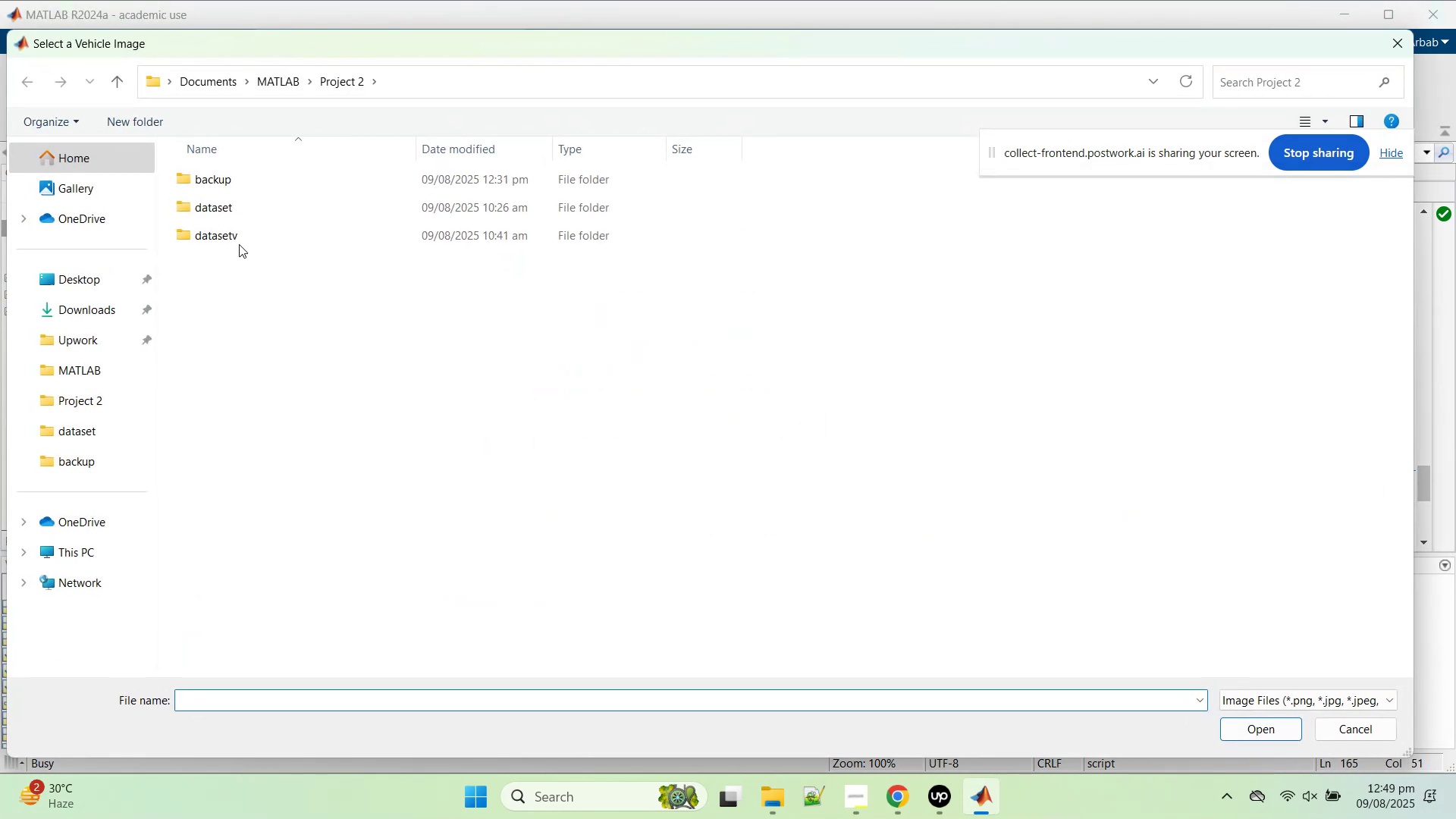 
double_click([247, 207])
 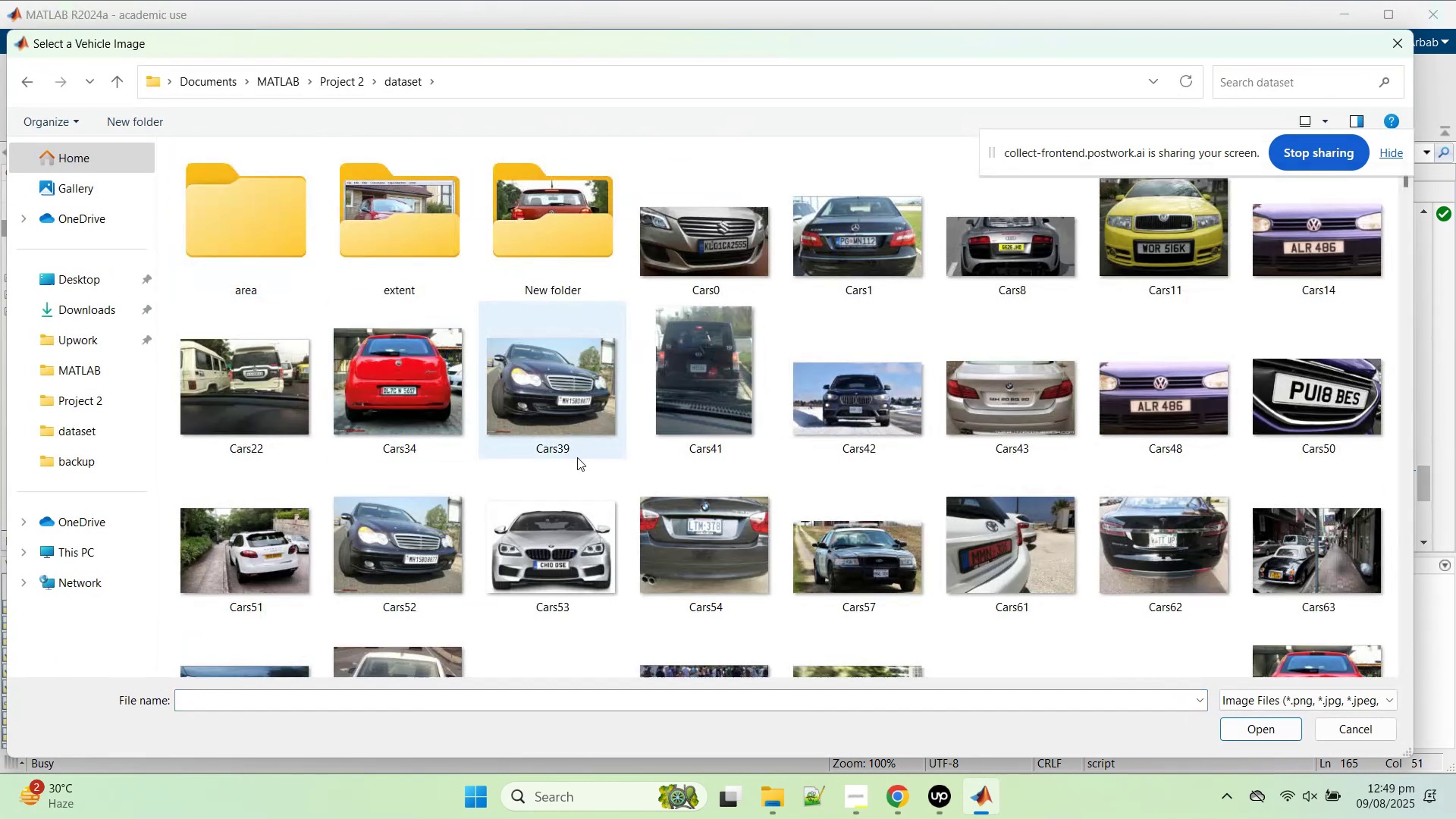 
scroll: coordinate [393, 563], scroll_direction: down, amount: 25.0
 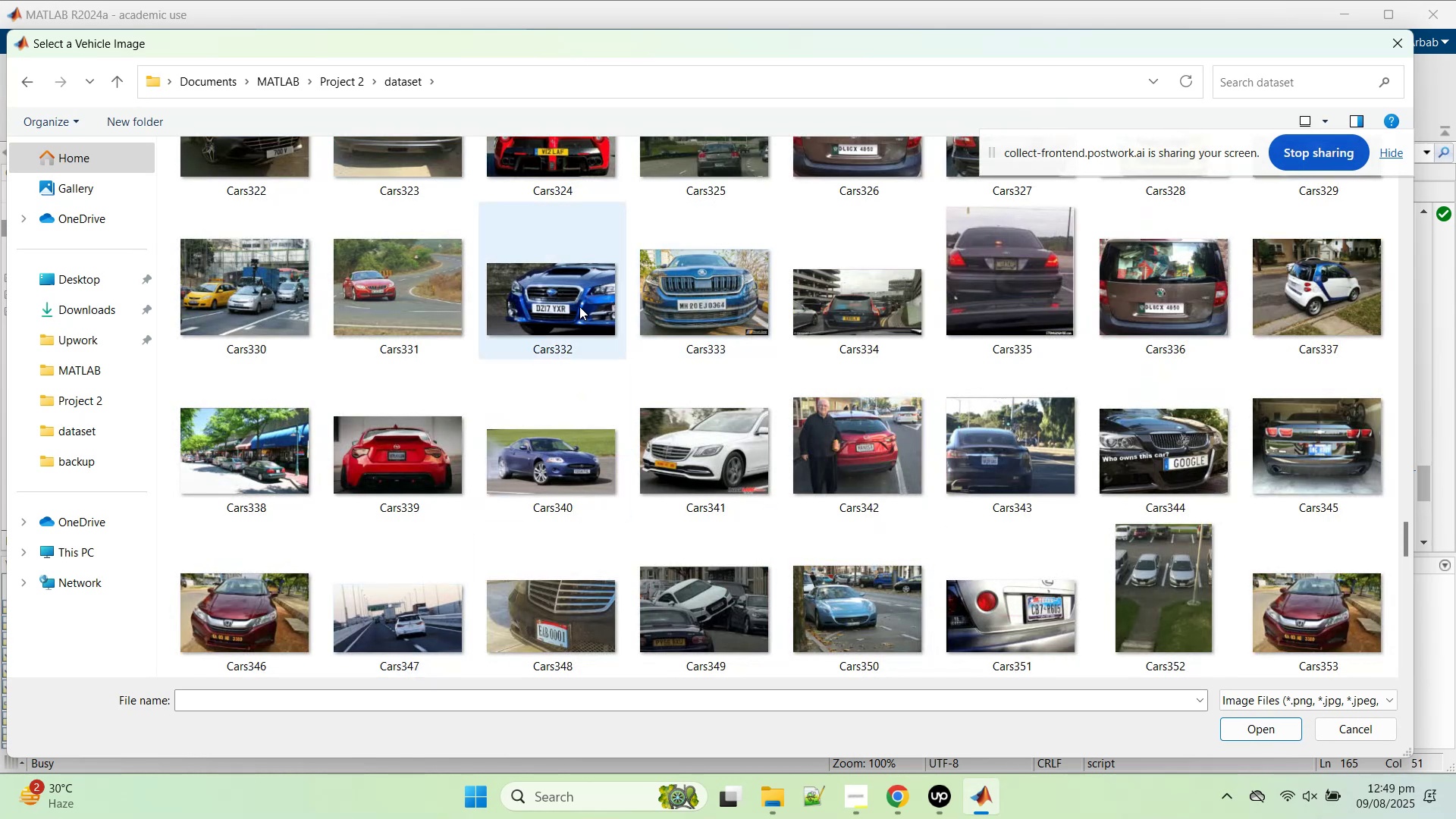 
double_click([579, 306])
 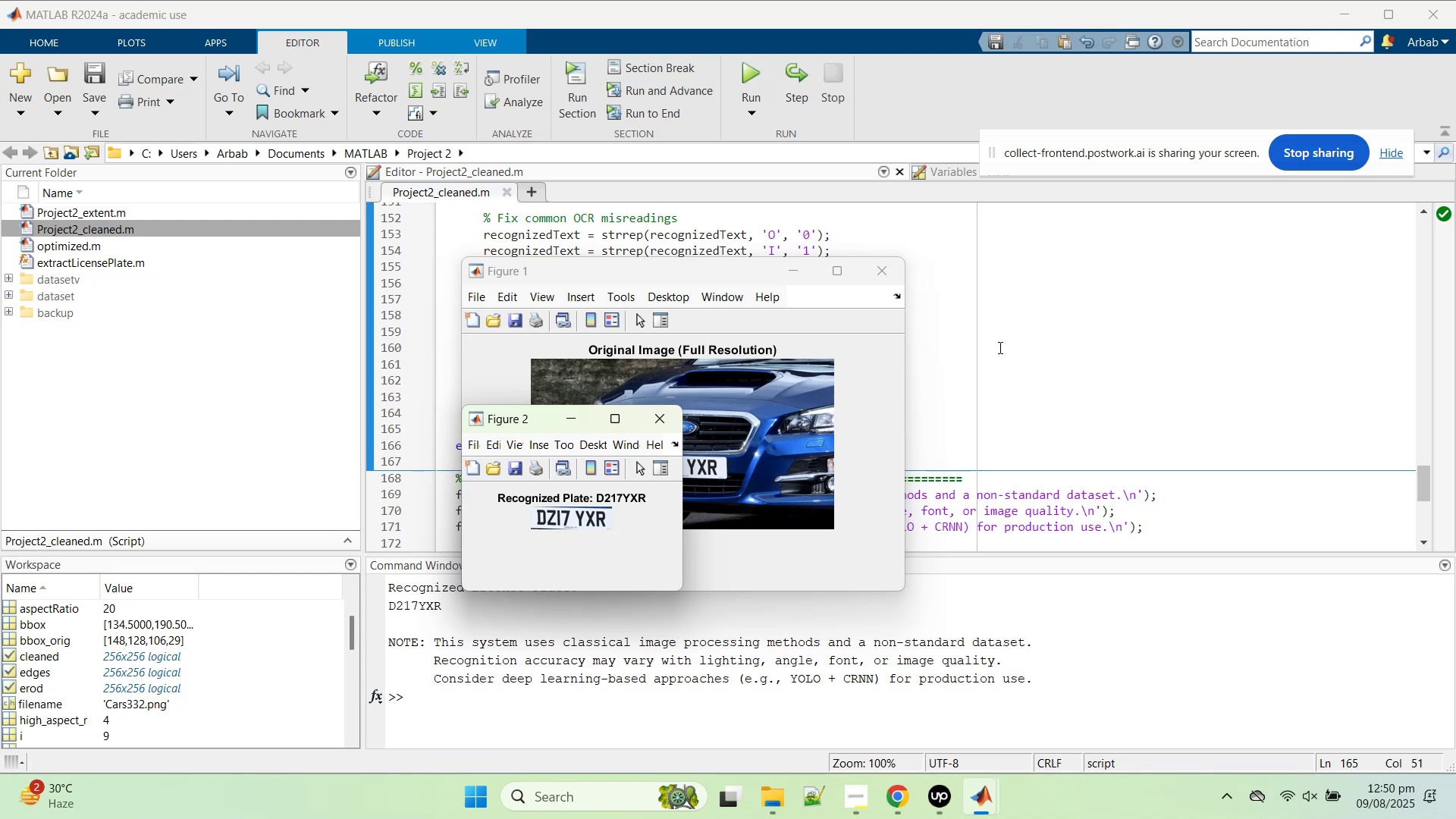 
wait(74.25)
 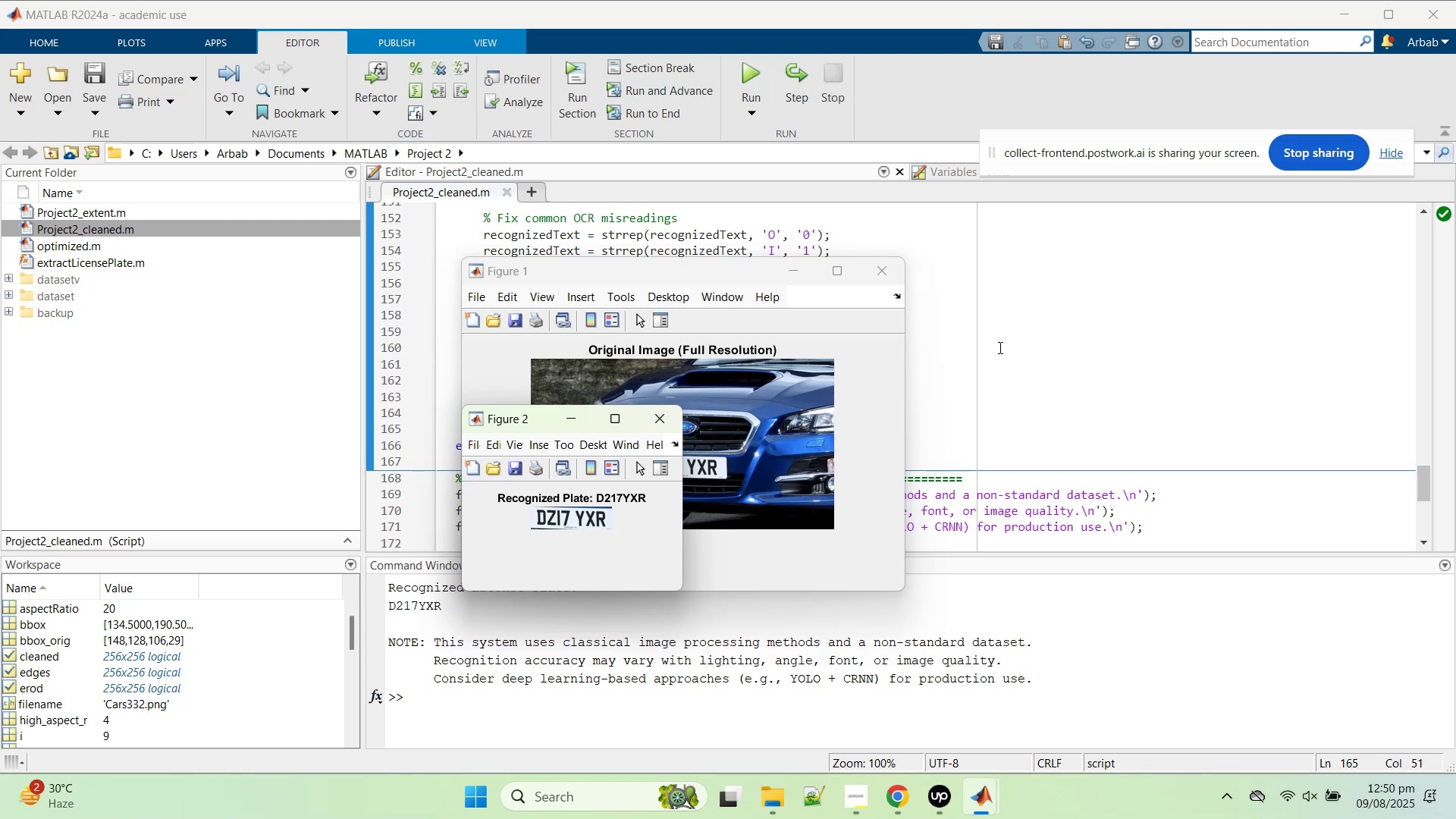 
left_click([880, 263])
 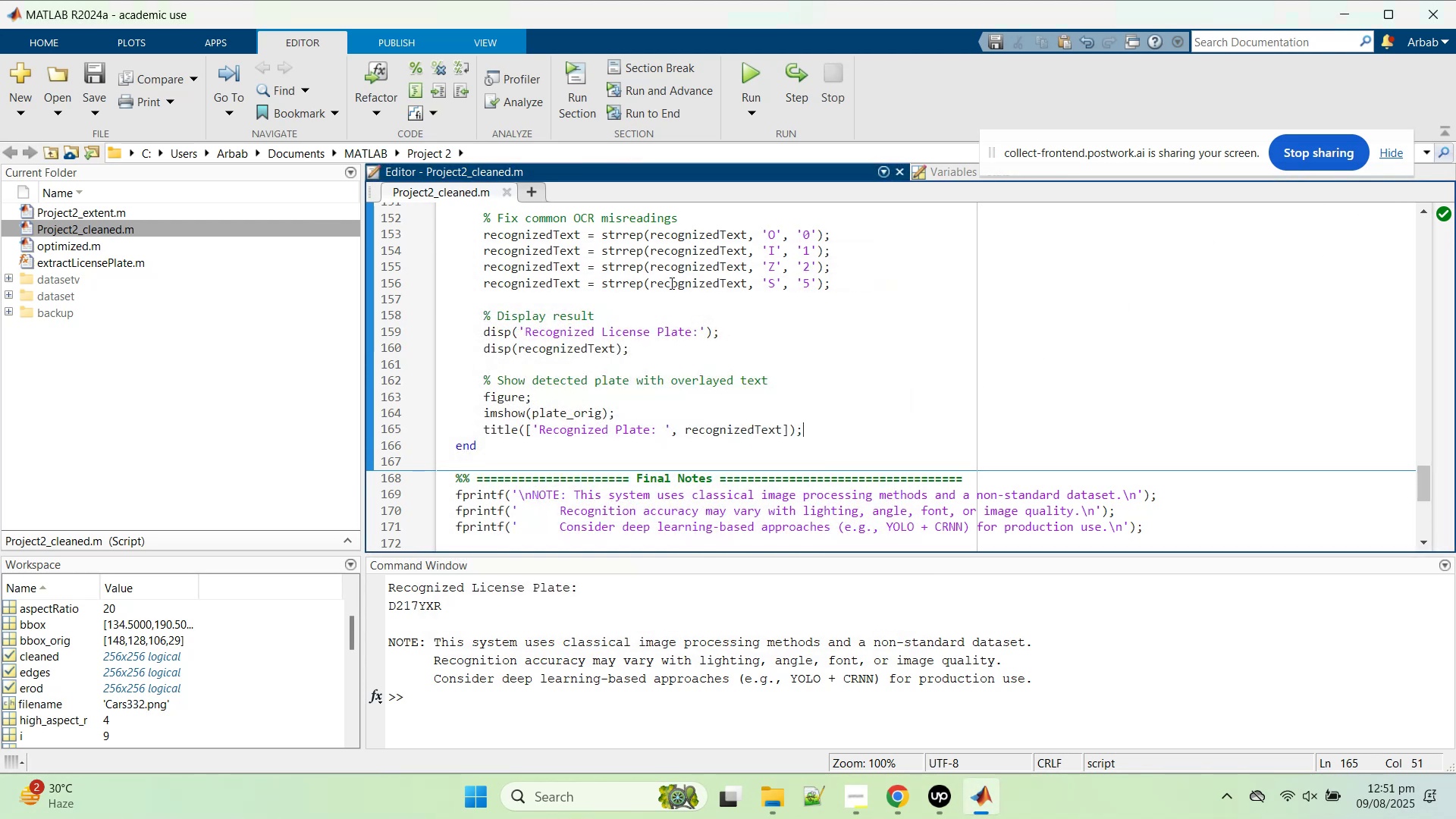 
scroll: coordinate [670, 291], scroll_direction: down, amount: 7.0
 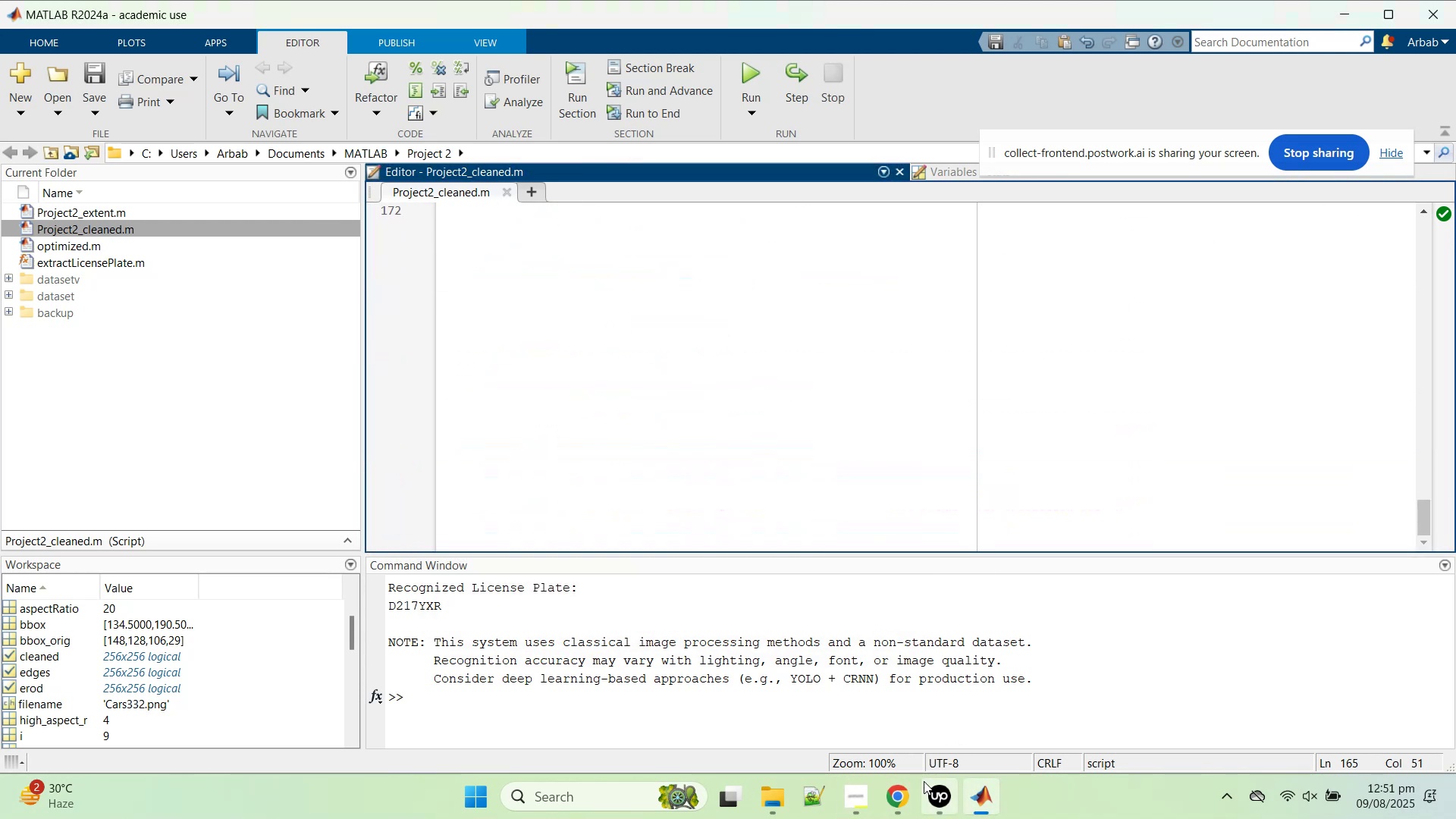 